 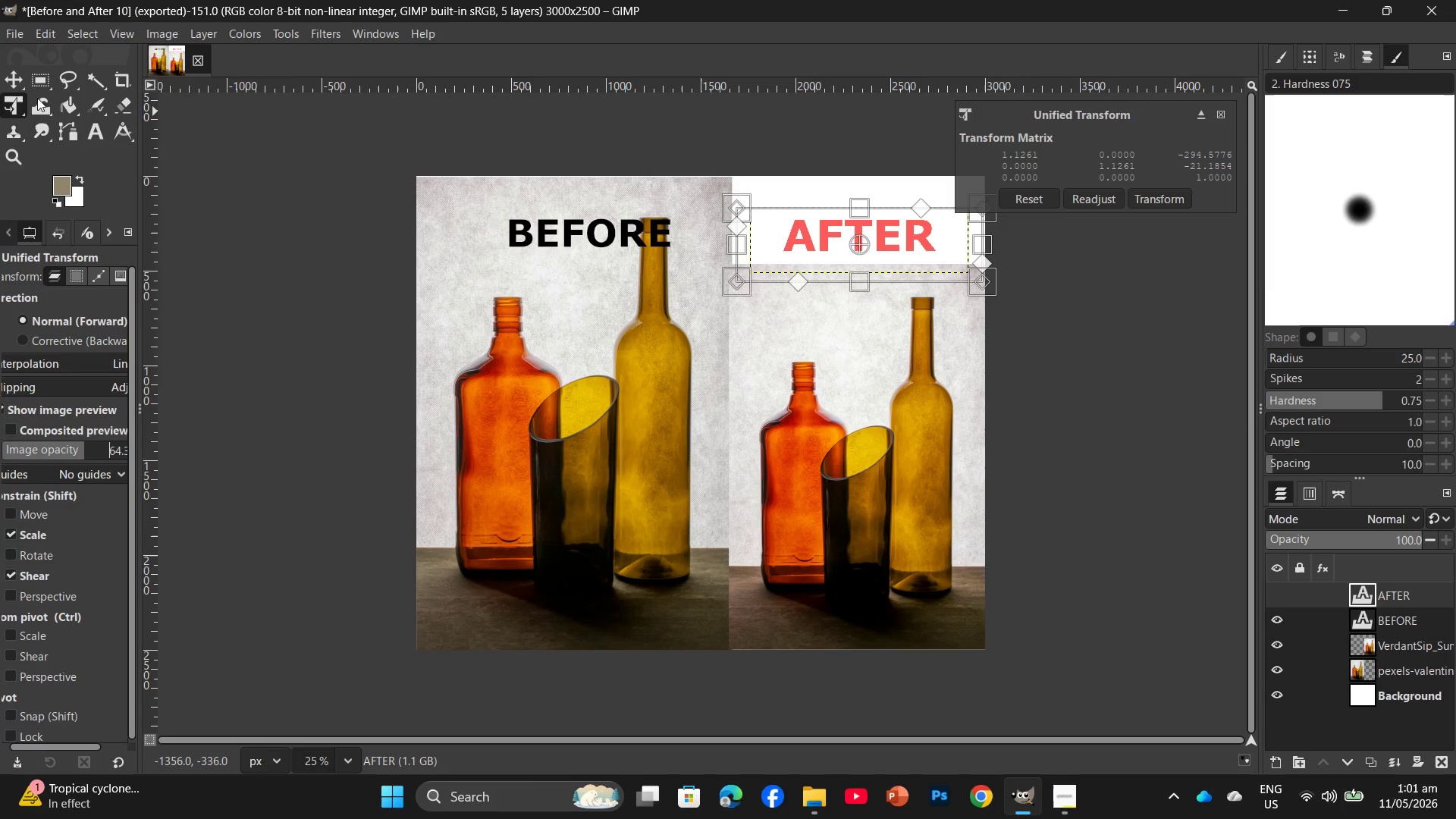 
left_click([20, 83])
 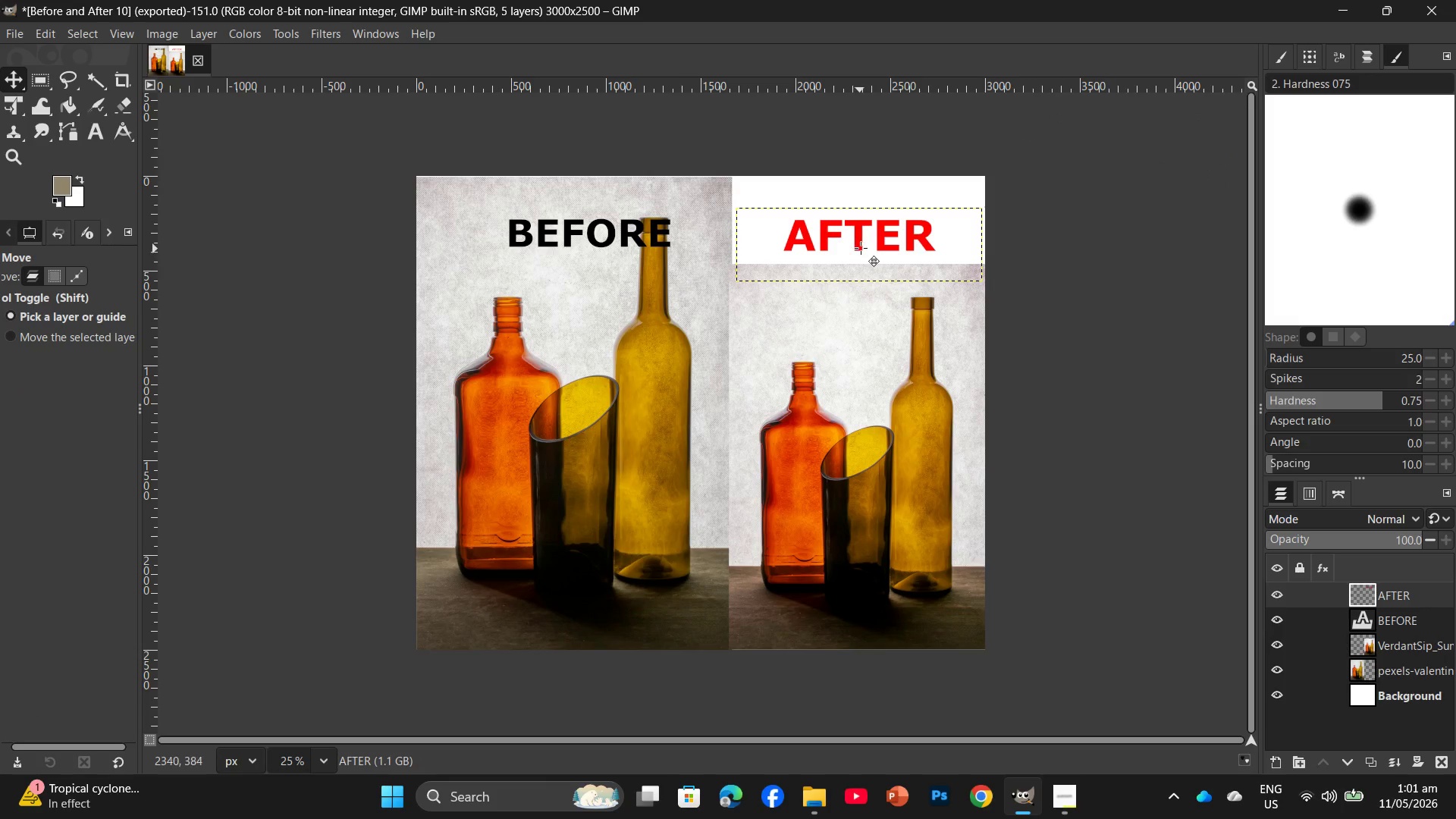 
left_click_drag(start_coordinate=[862, 242], to_coordinate=[862, 238])
 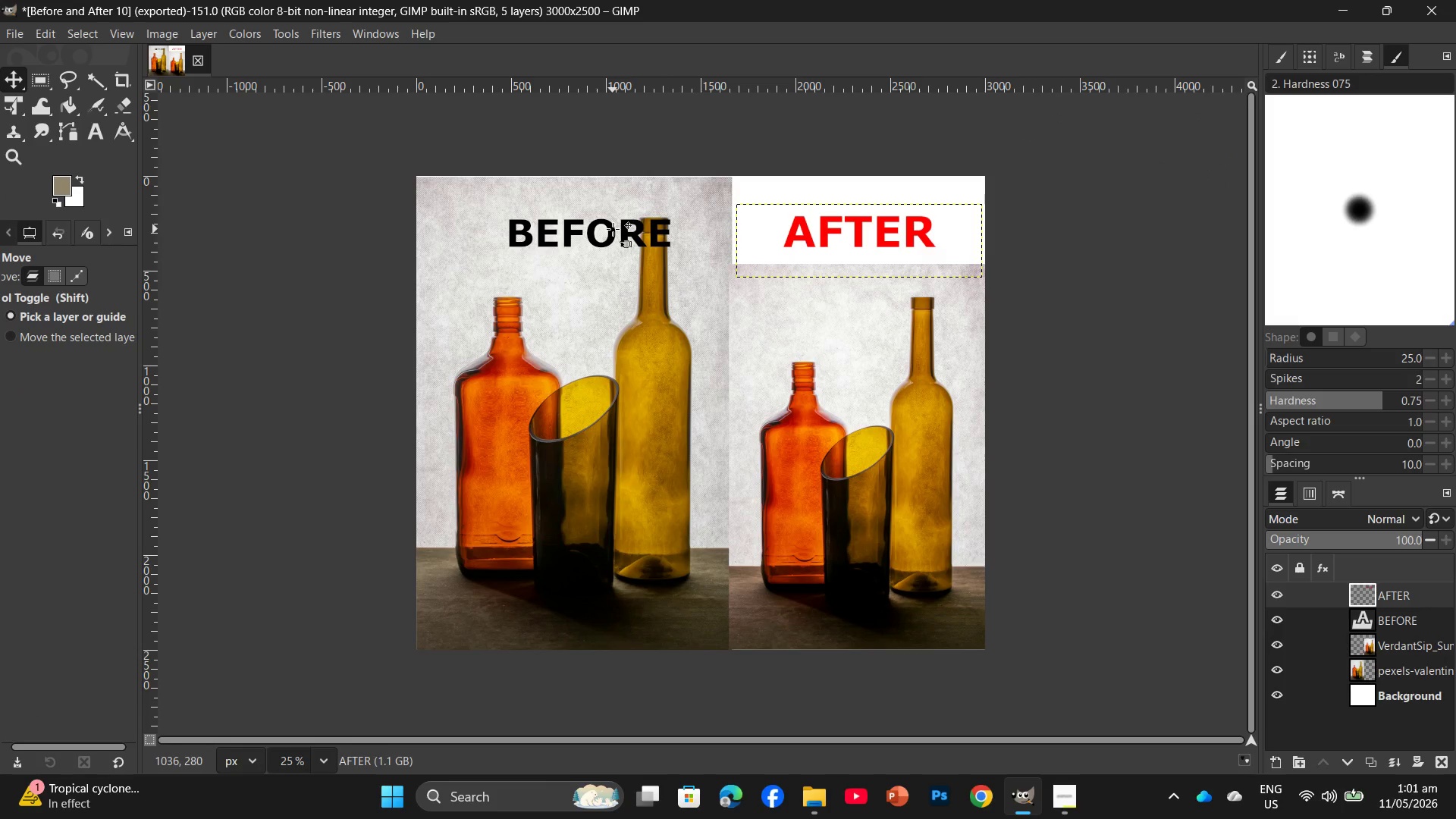 
left_click([613, 229])
 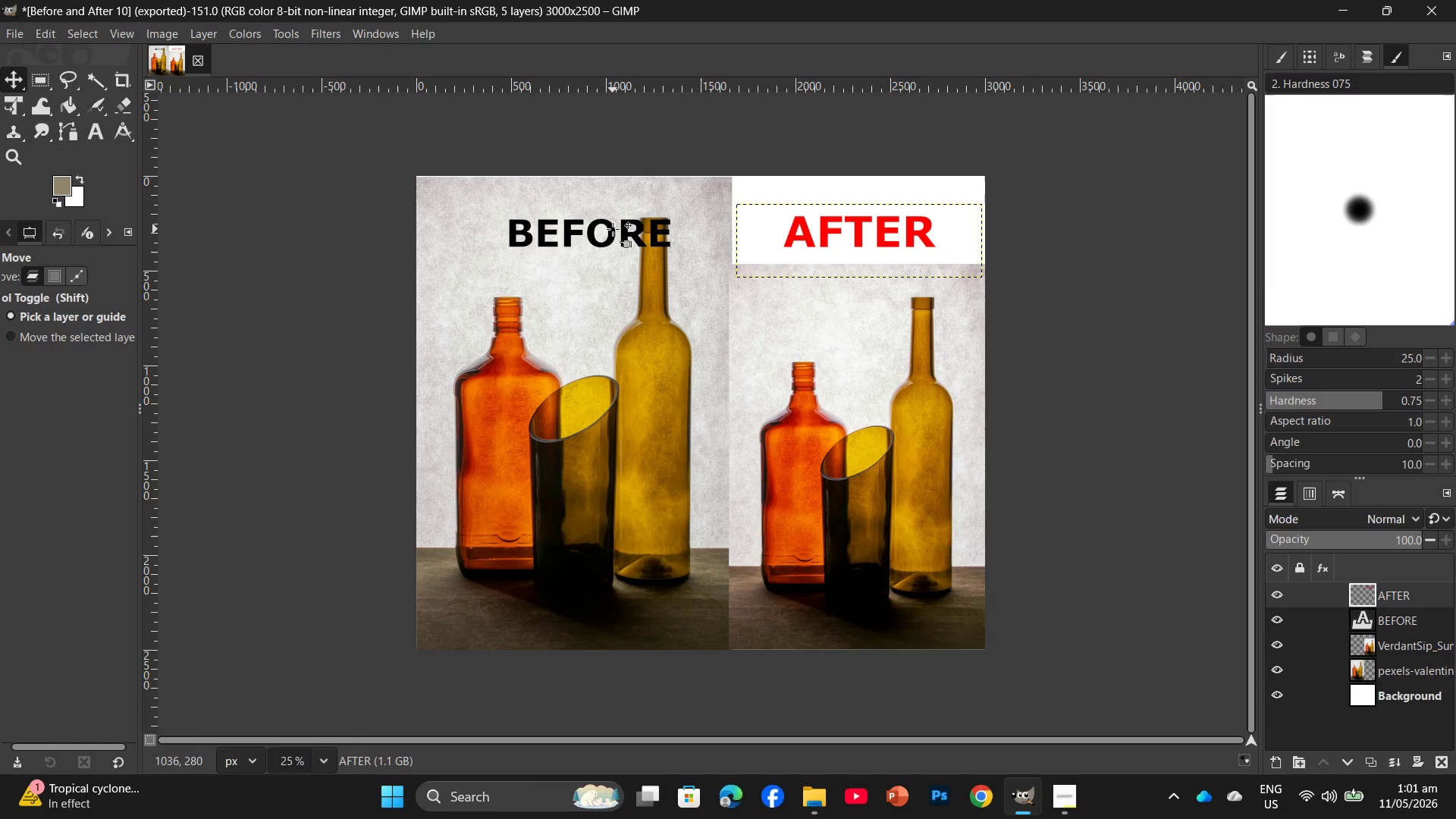 